 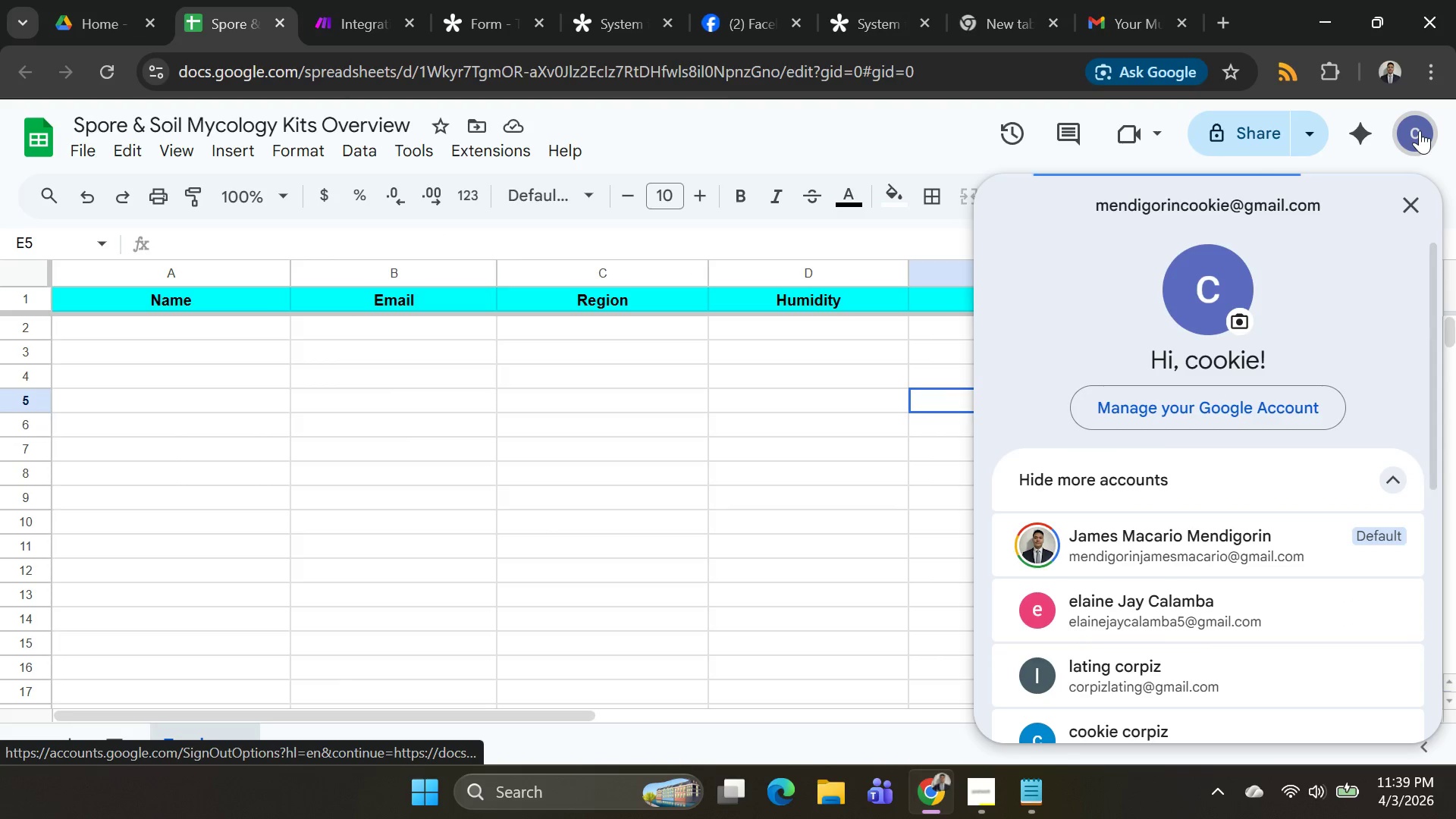 
left_click([1420, 130])
 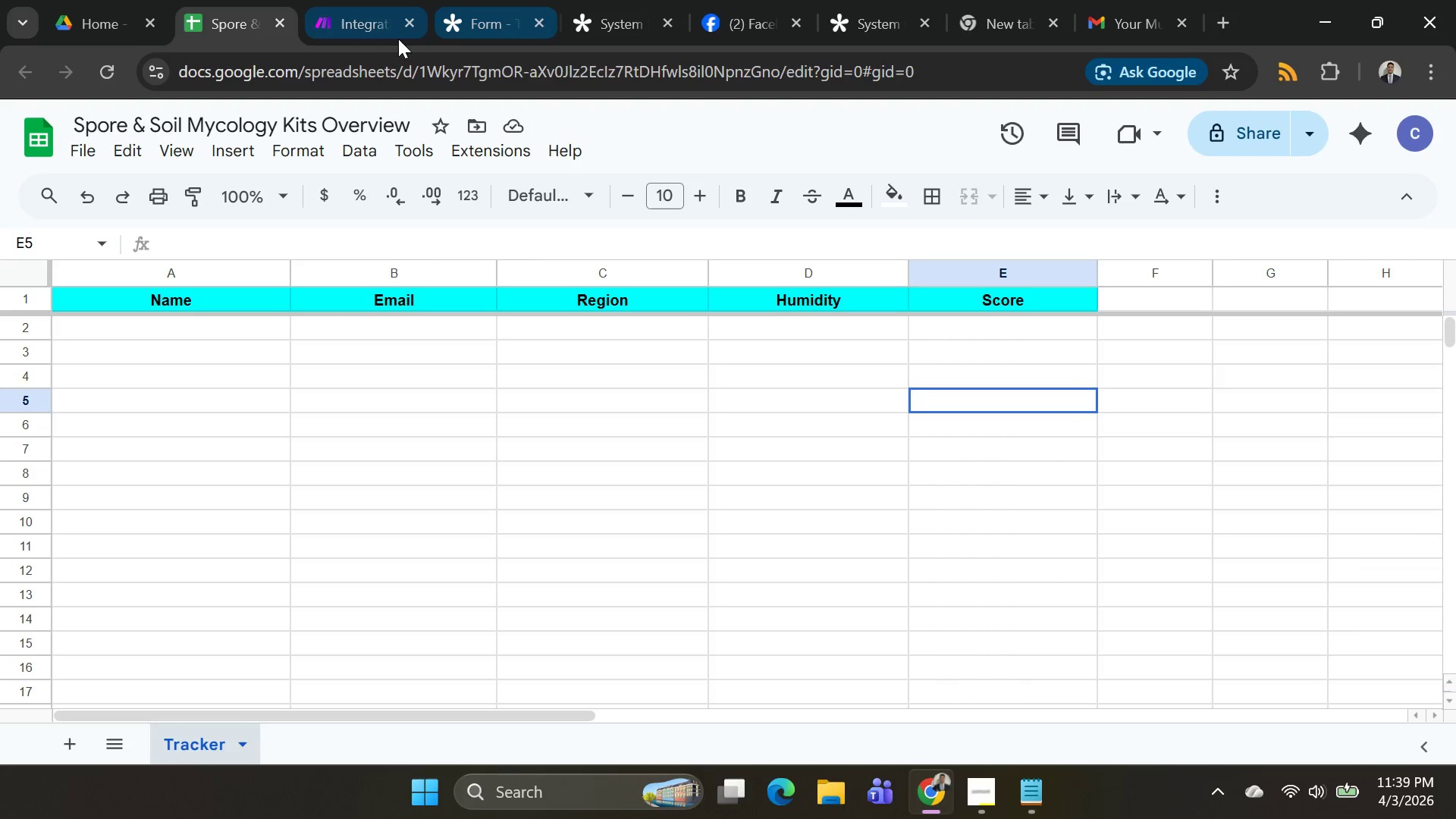 
left_click([379, 40])
 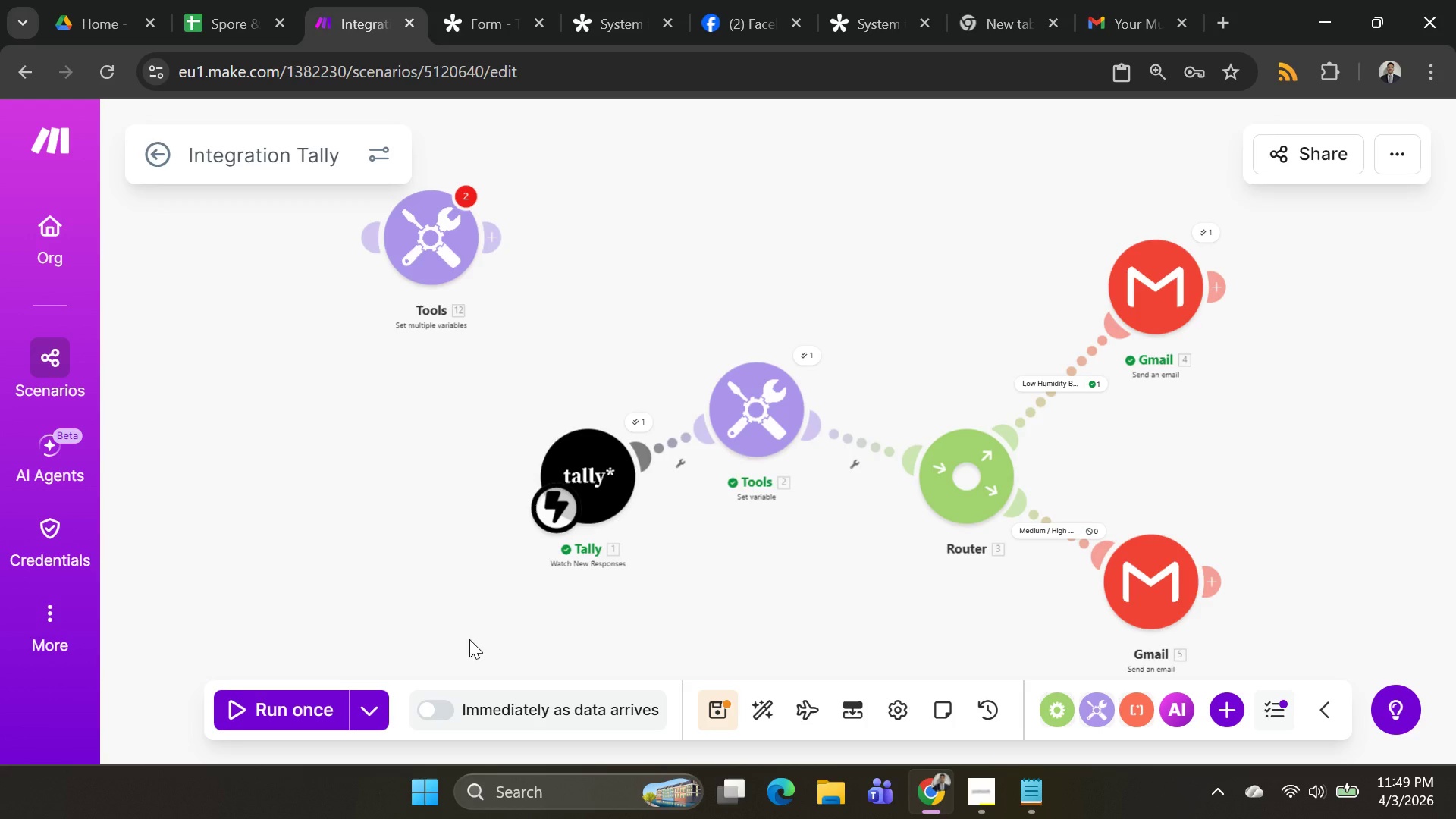 
wait(592.08)
 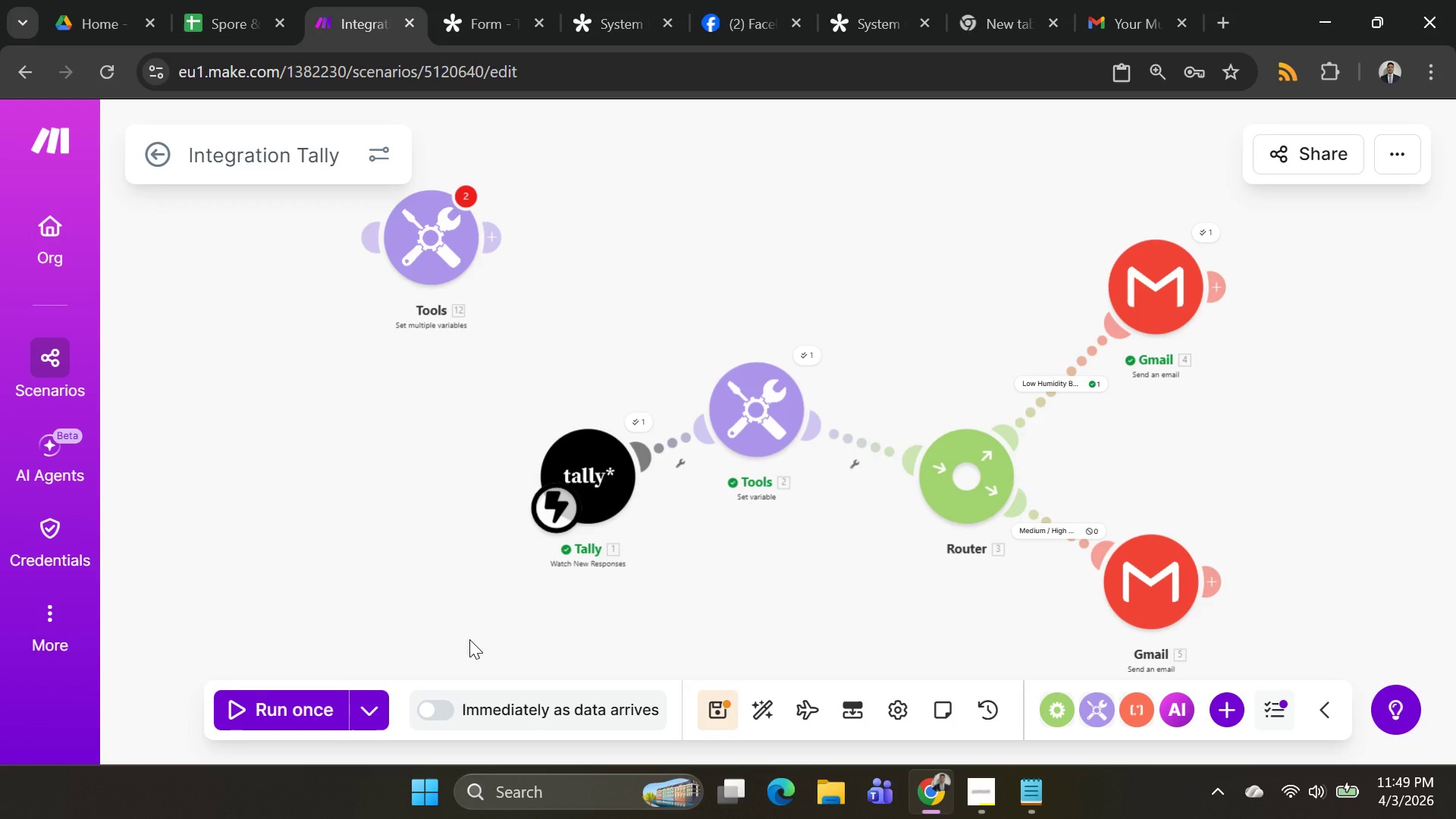 
left_click([973, 797])